 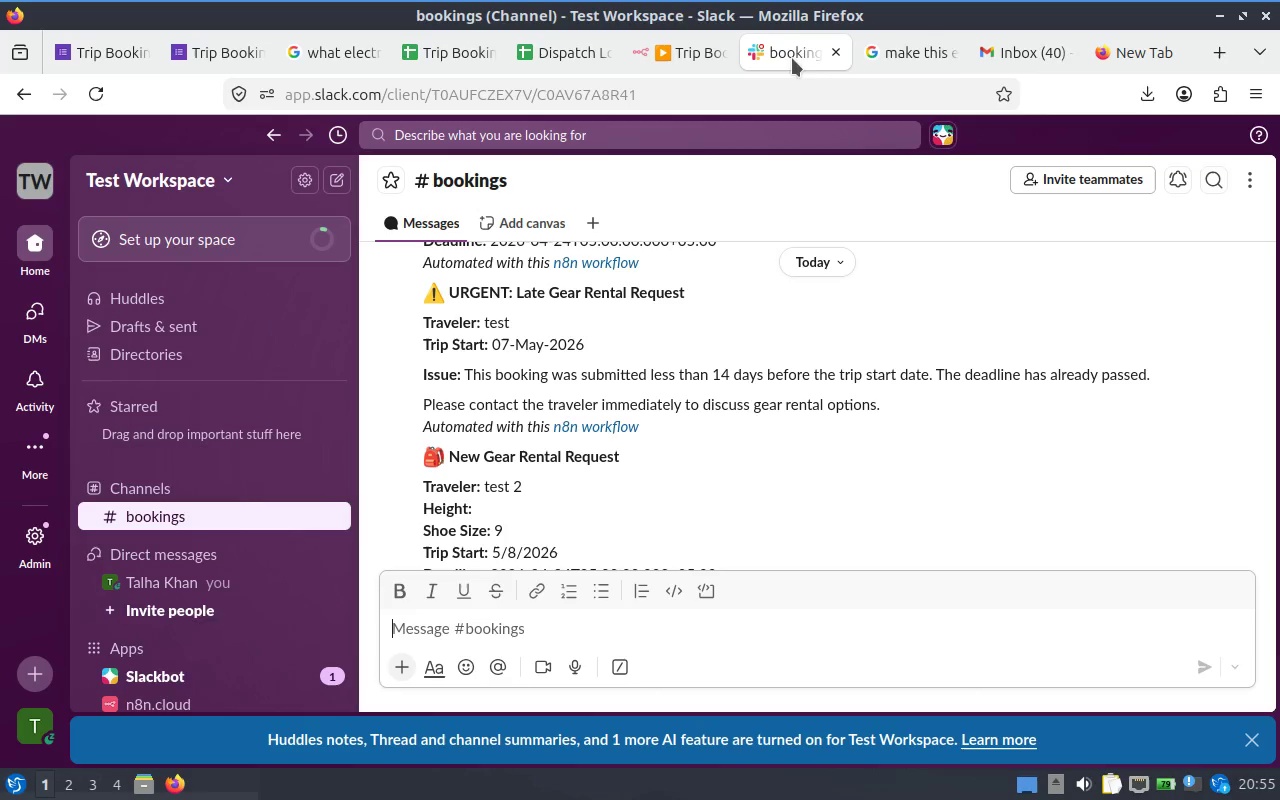 
scroll: coordinate [729, 438], scroll_direction: down, amount: 3.0
 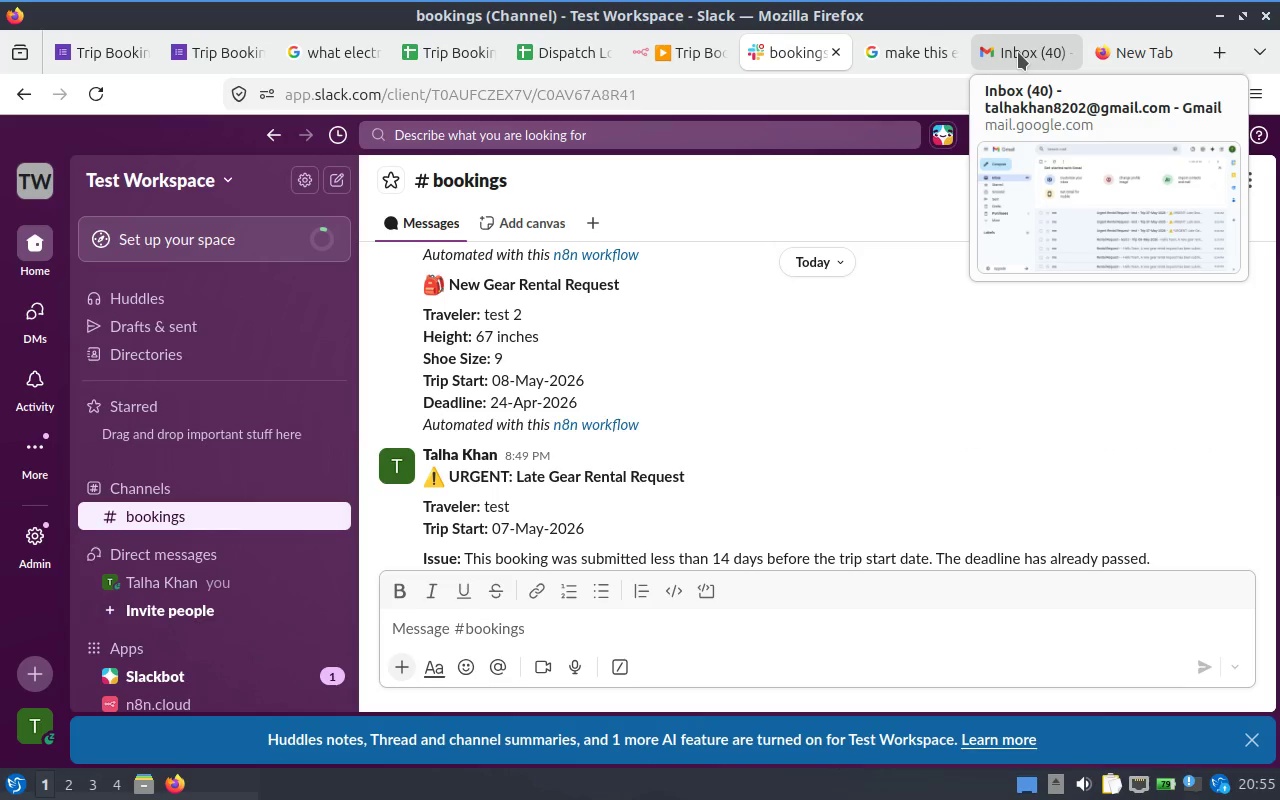 
wait(6.01)
 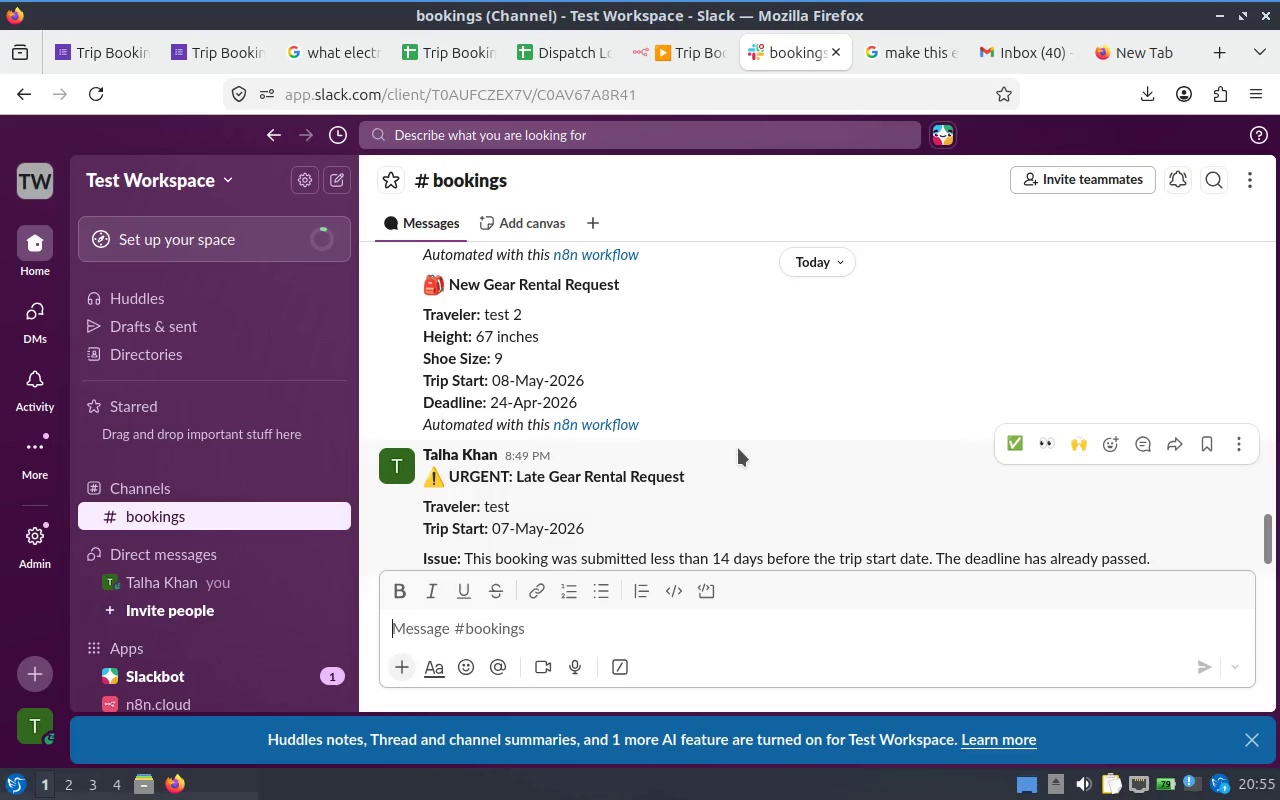 
scroll: coordinate [723, 430], scroll_direction: down, amount: 4.0
 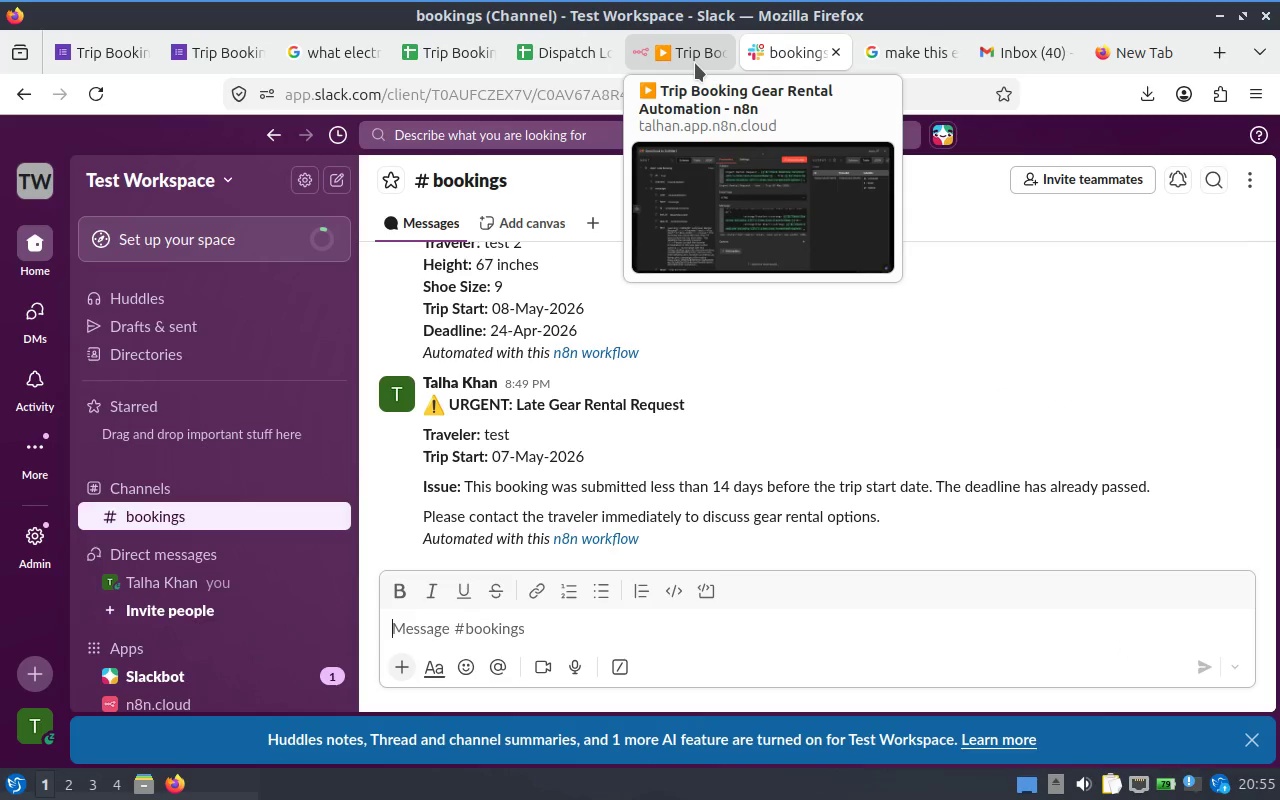 
left_click([676, 54])
 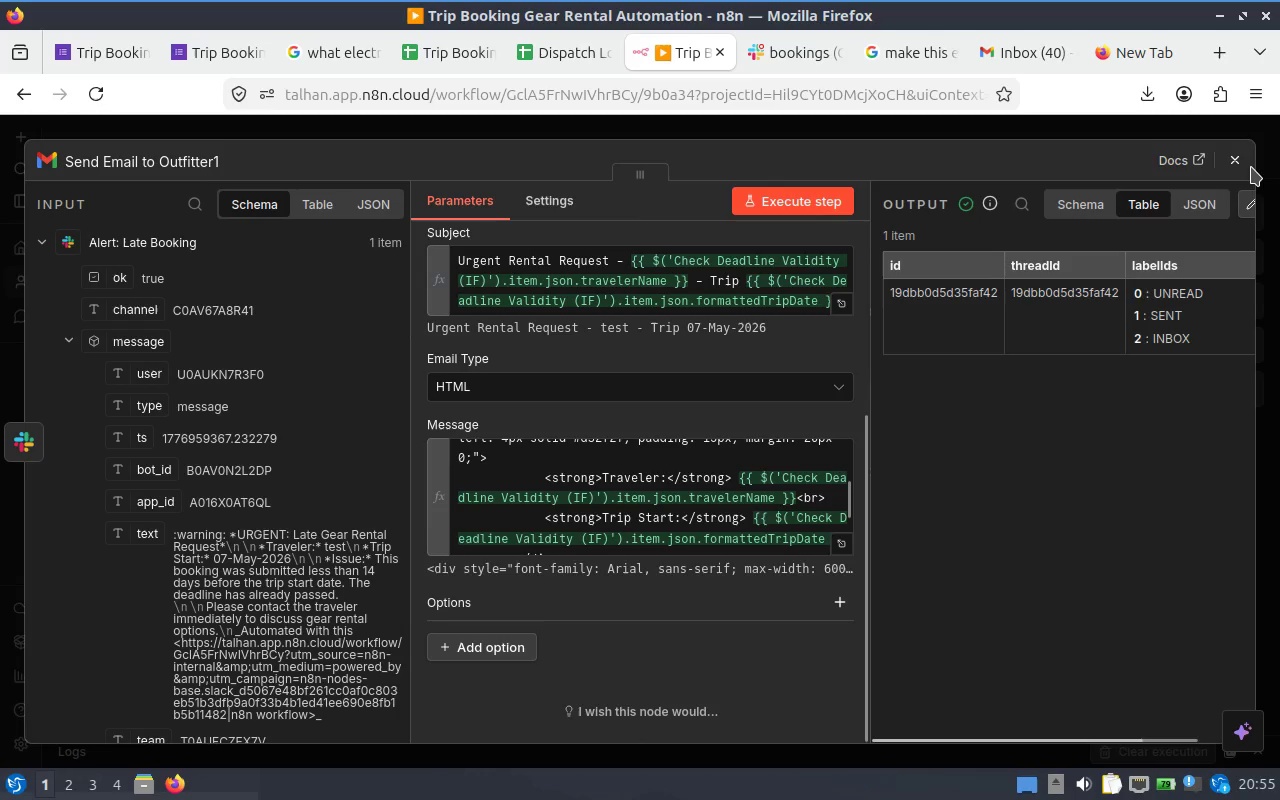 
left_click([1233, 162])
 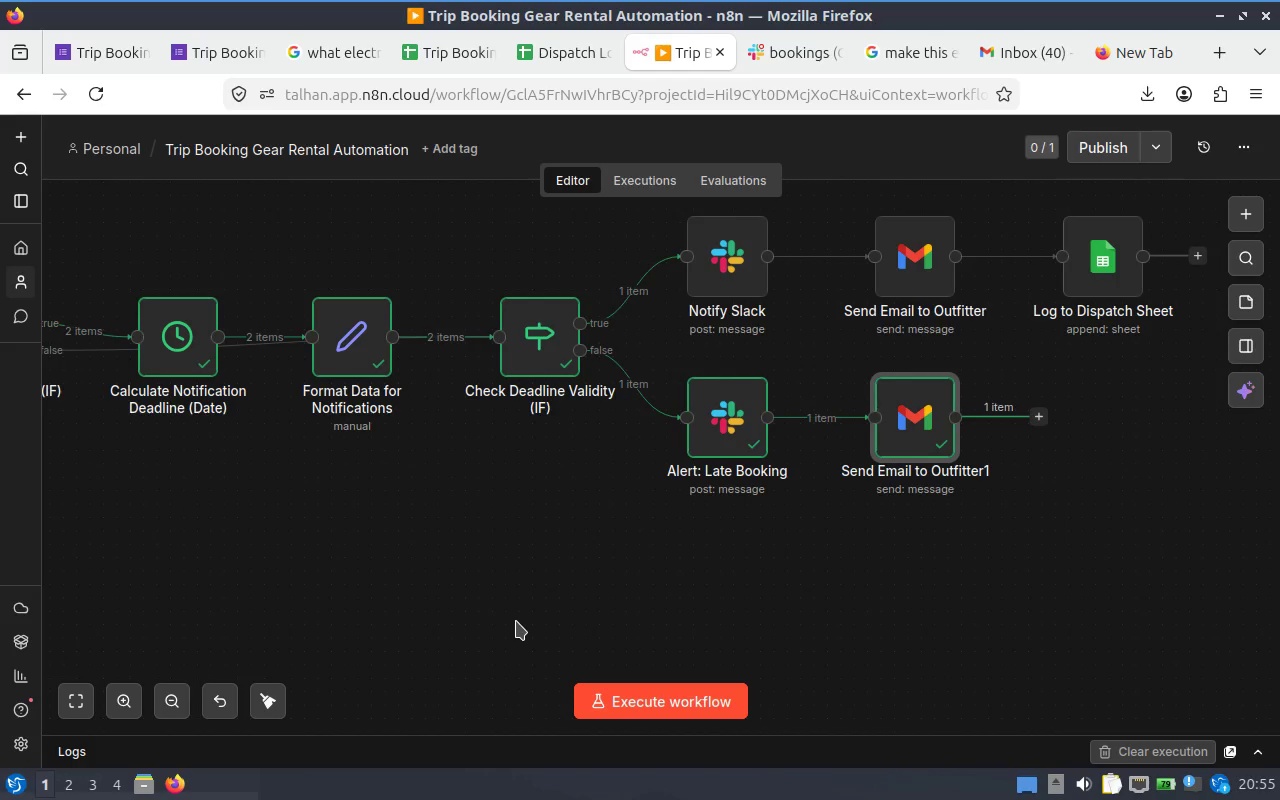 
key(Alt+Tab)